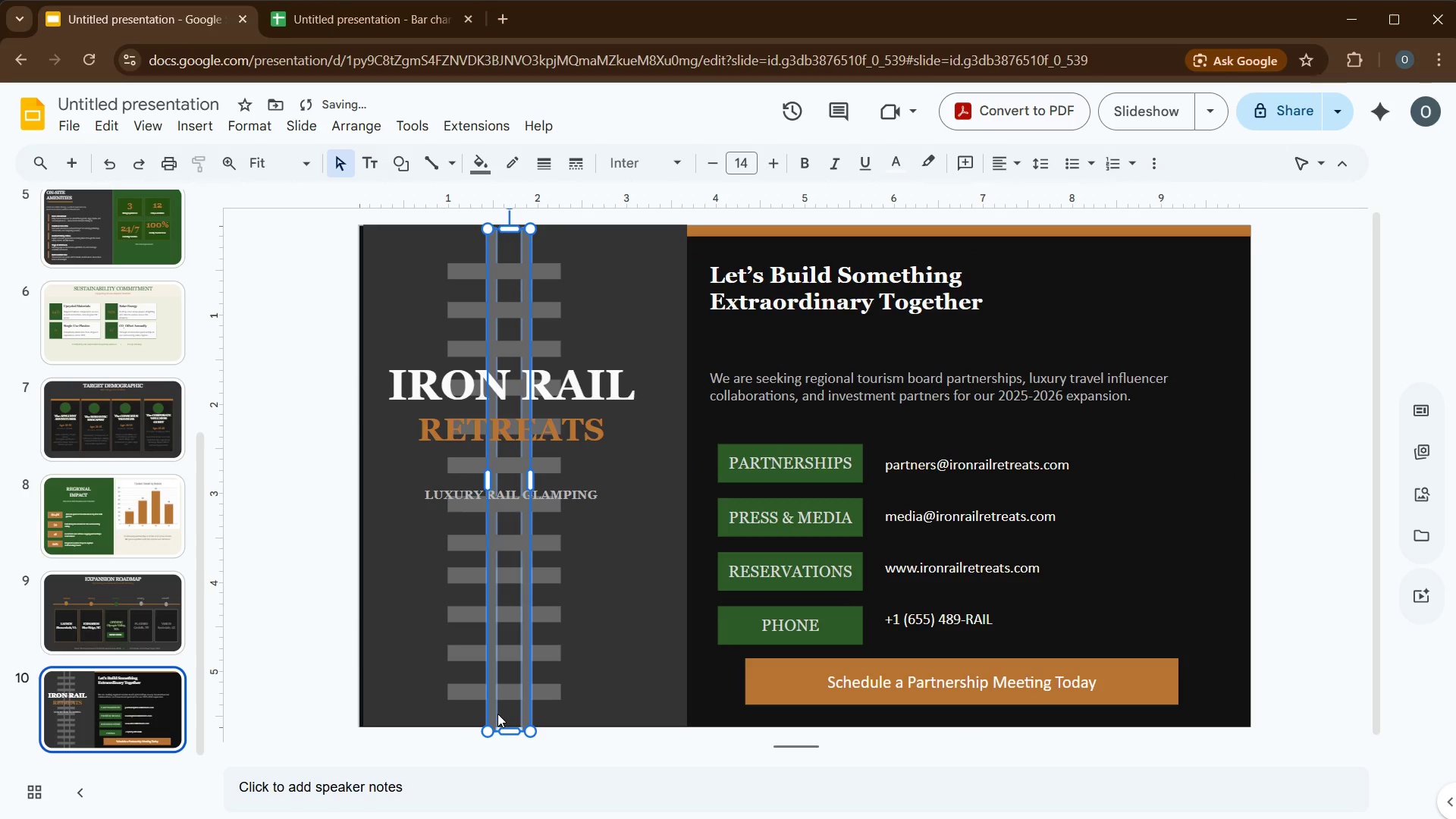 
key(ArrowUp)
 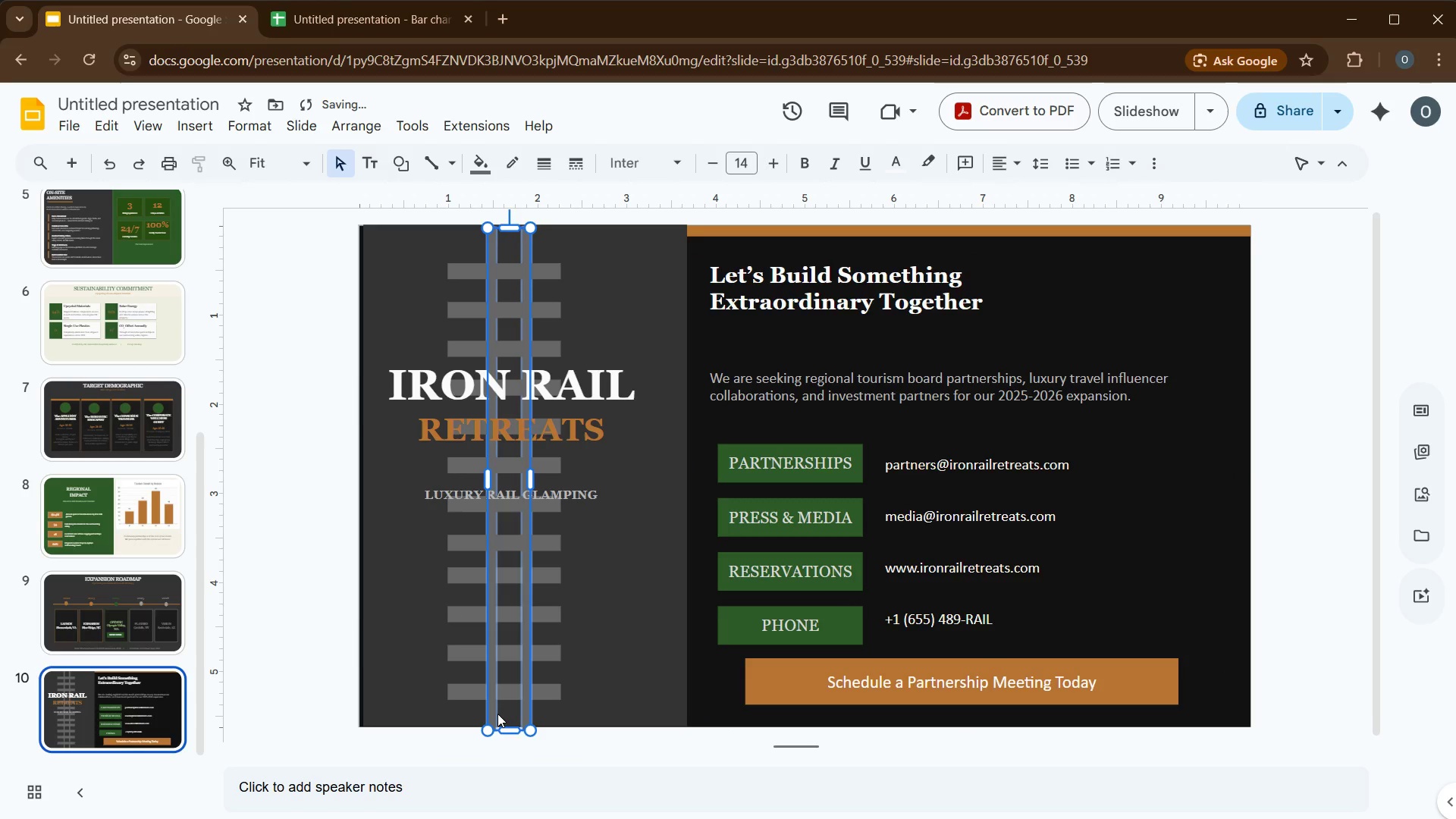 
key(ArrowUp)
 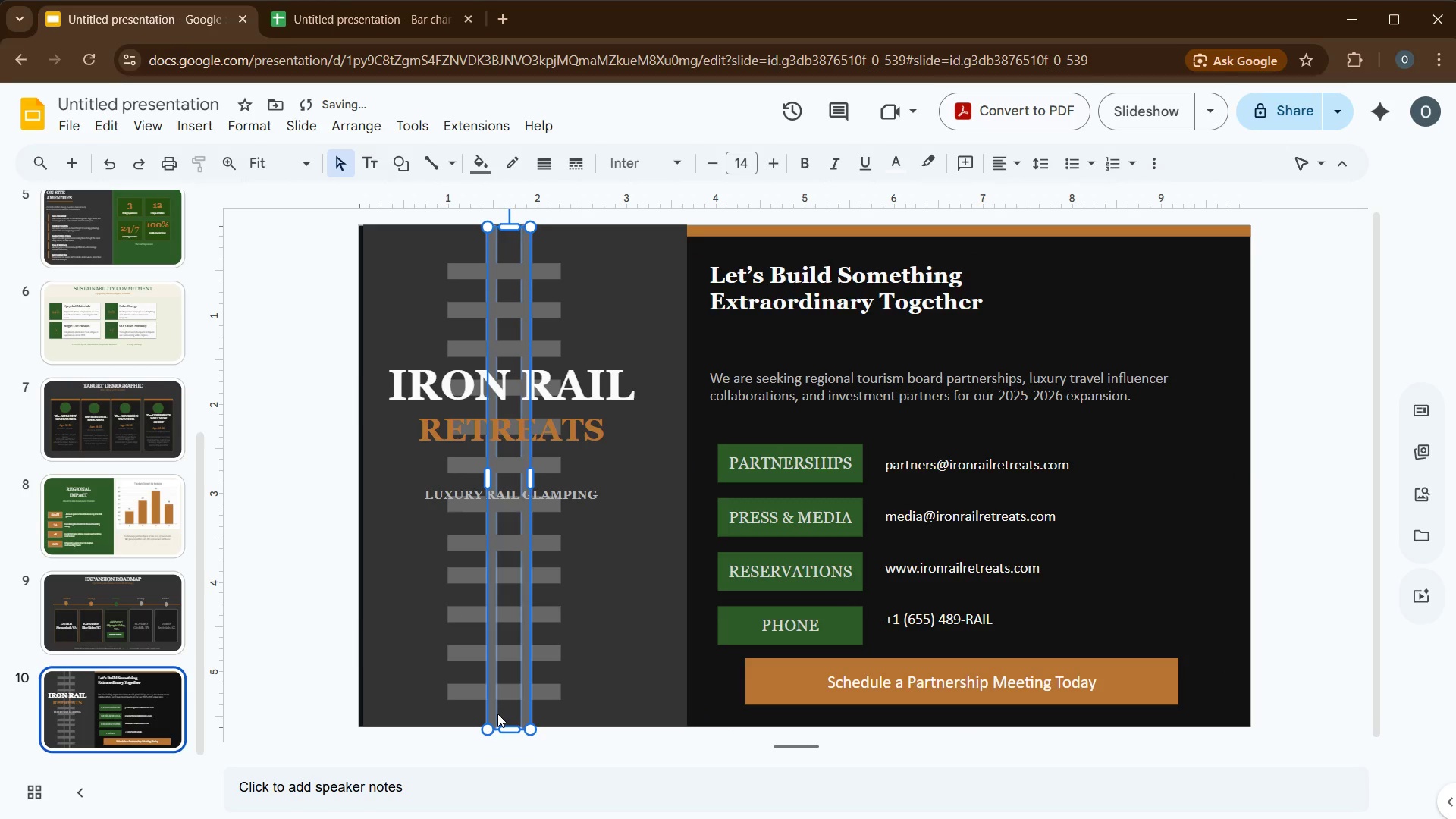 
key(ArrowUp)
 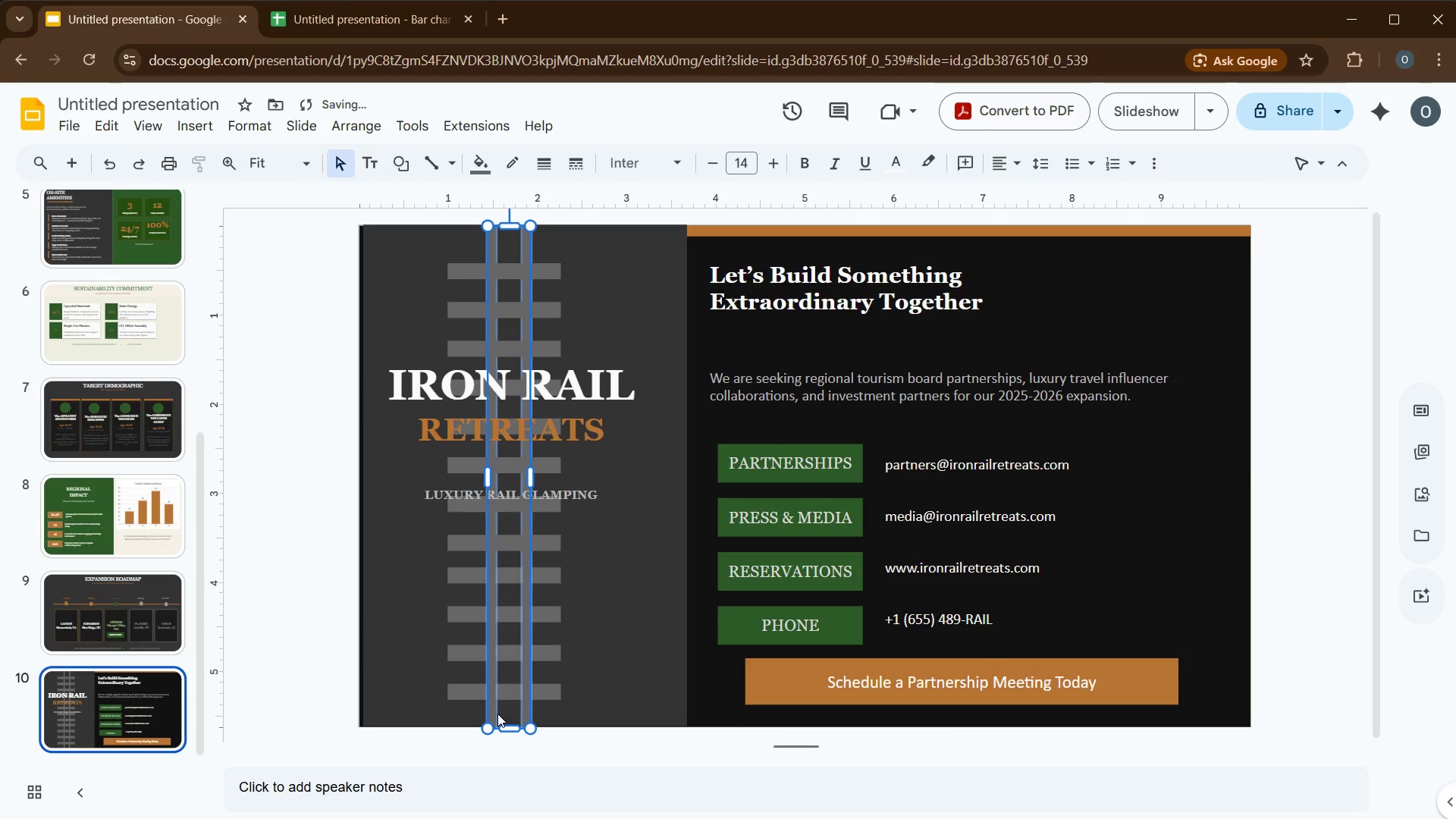 
key(ArrowUp)
 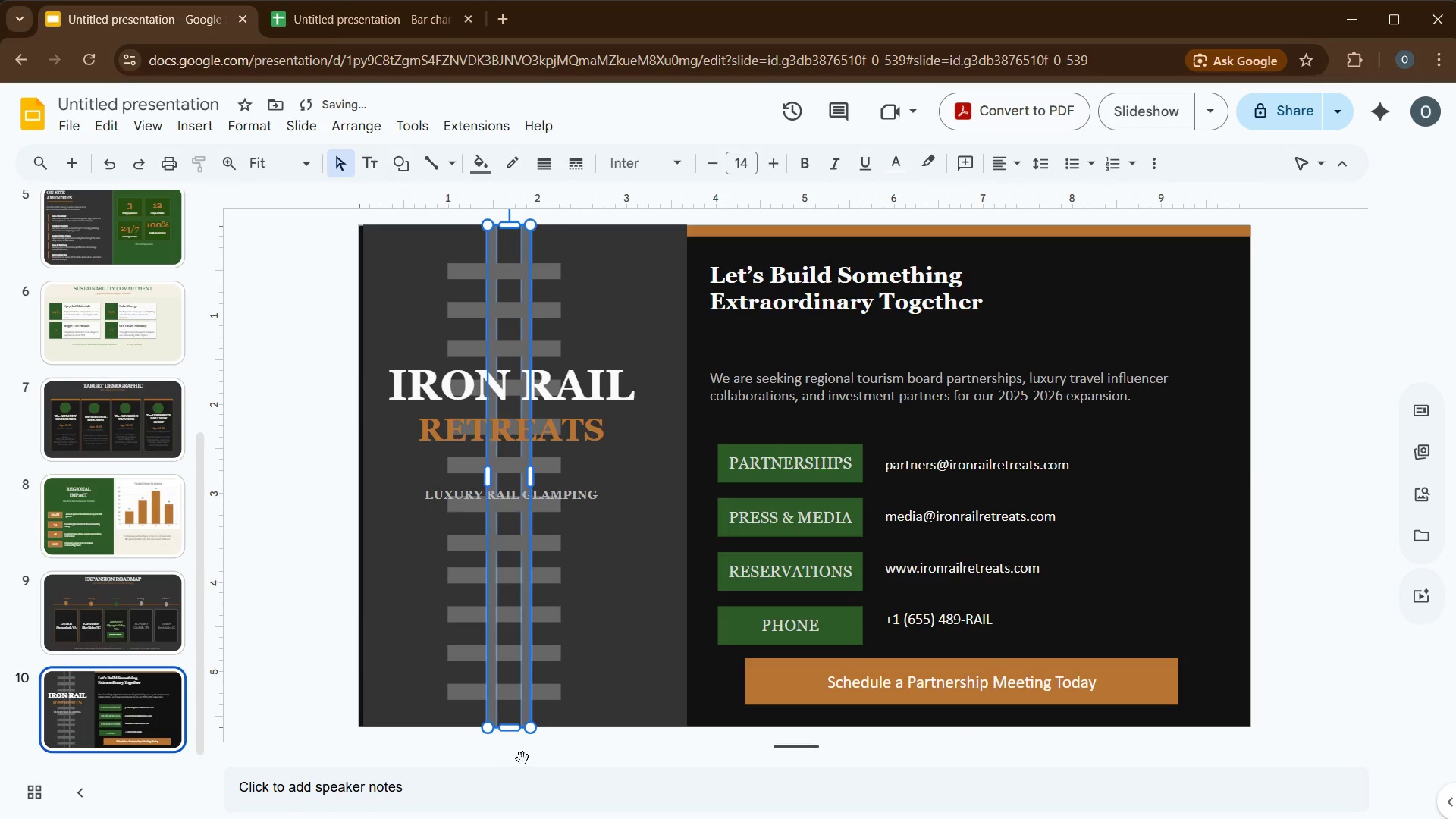 
left_click([524, 758])
 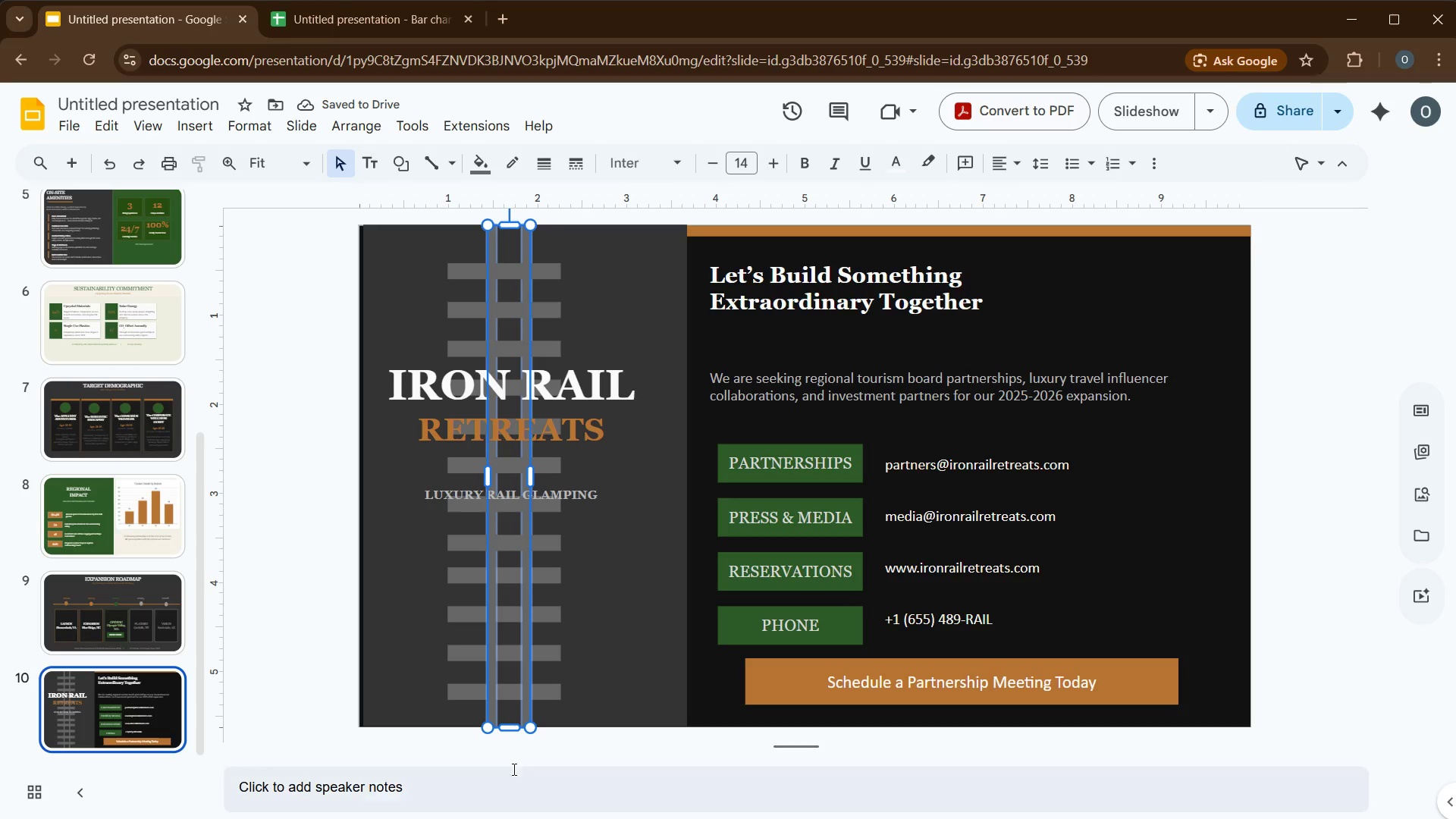 
left_click([500, 789])
 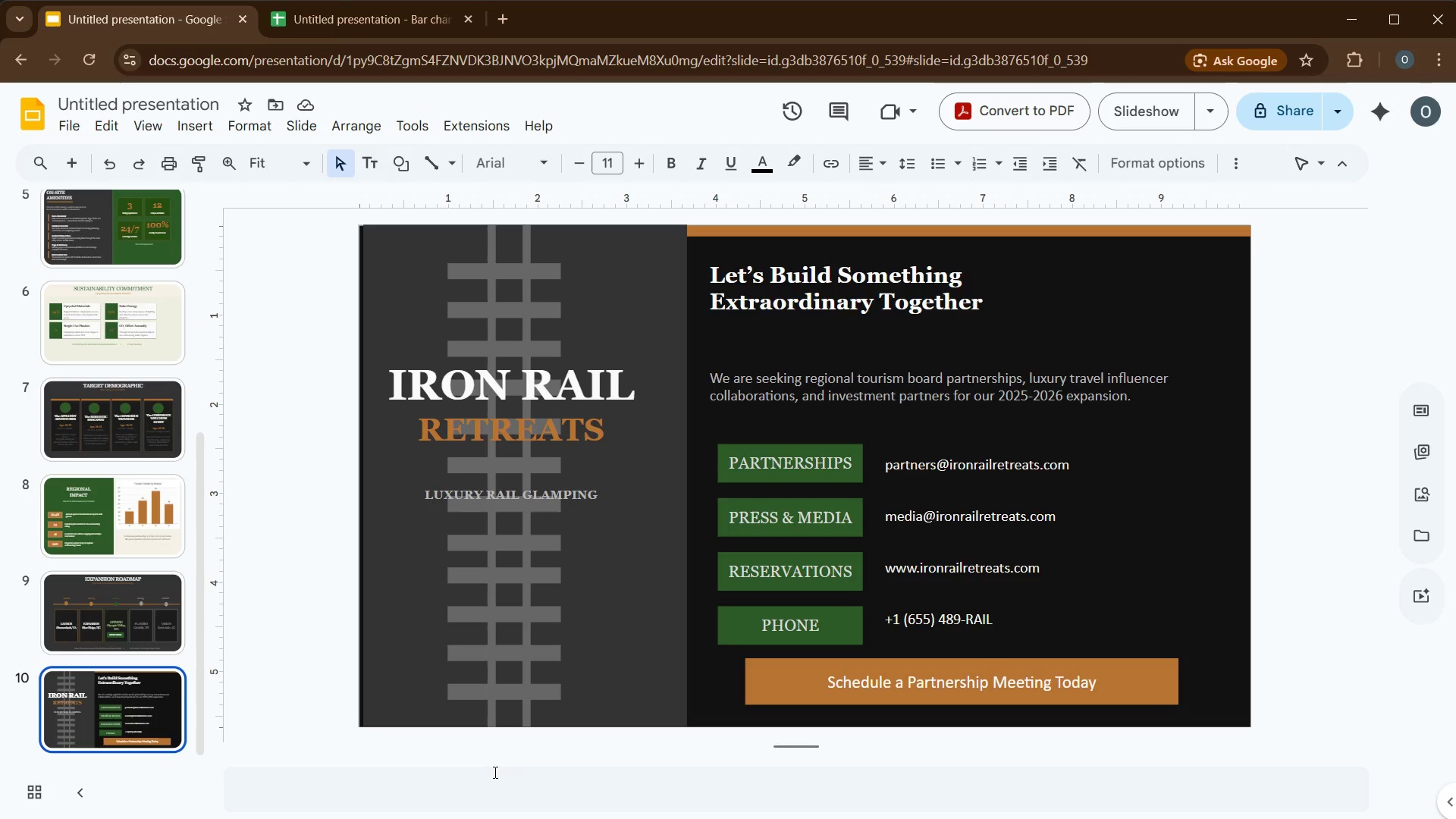 
wait(17.05)
 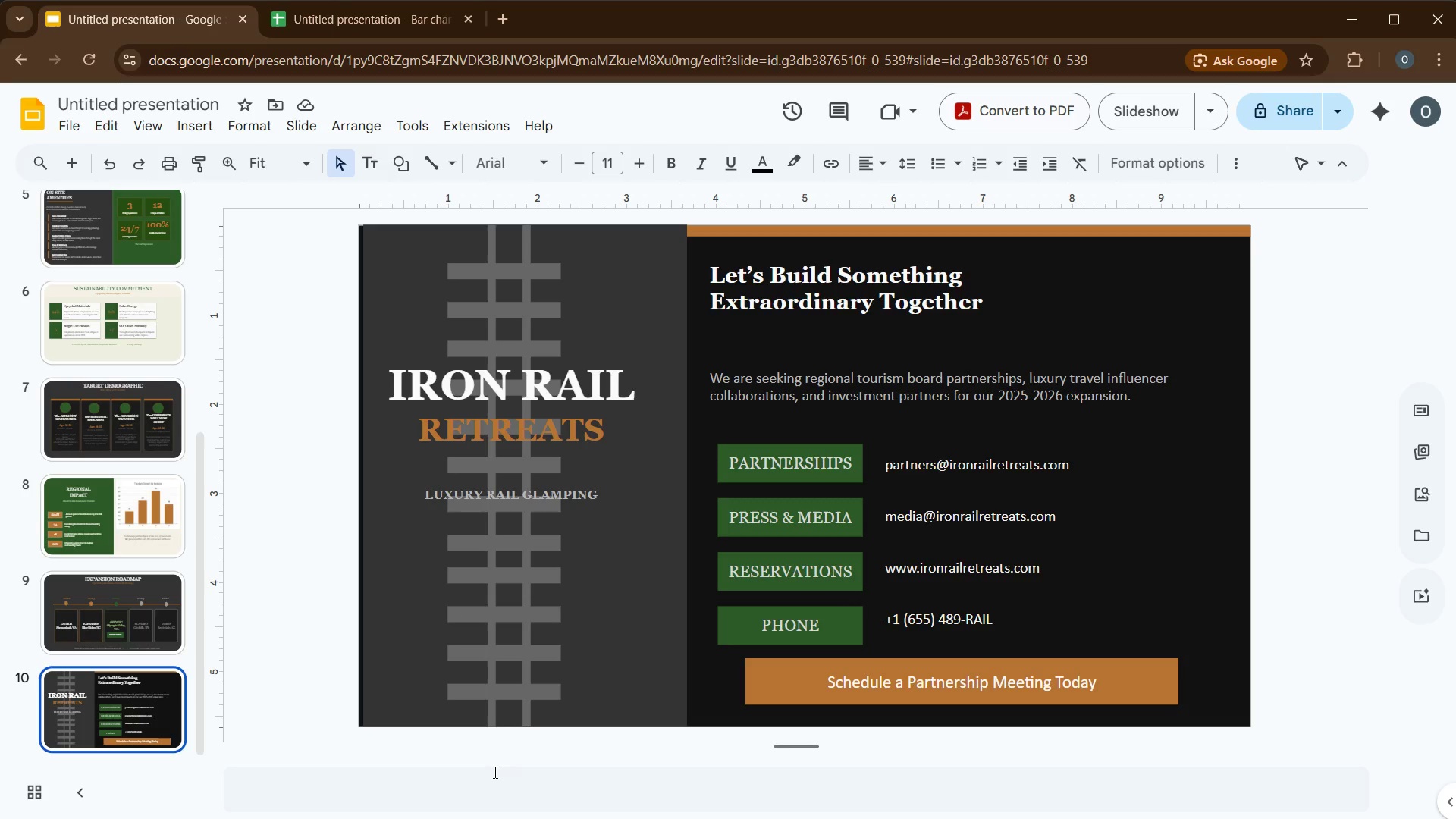 
double_click([116, 105])
 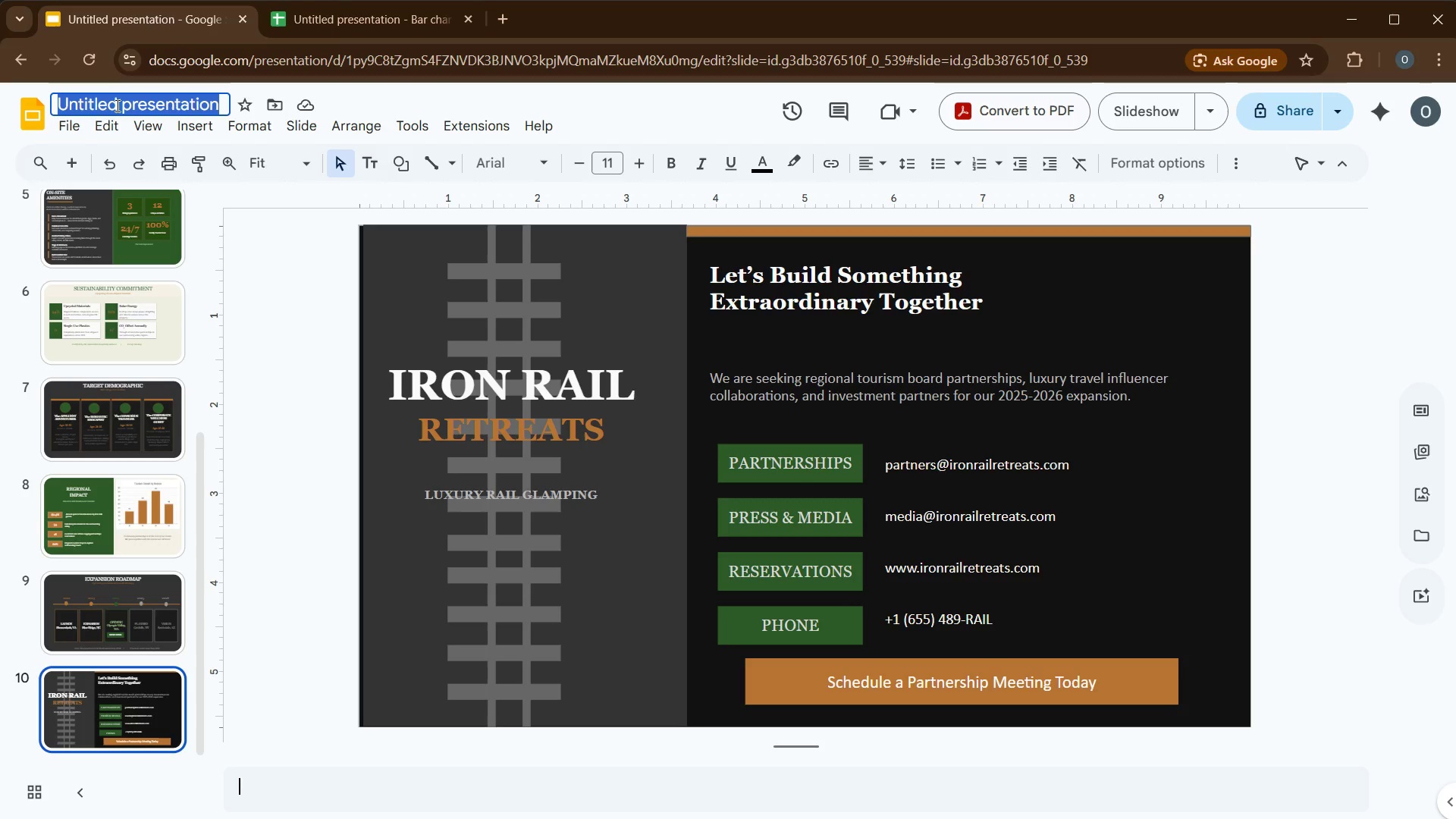 
triple_click([116, 105])
 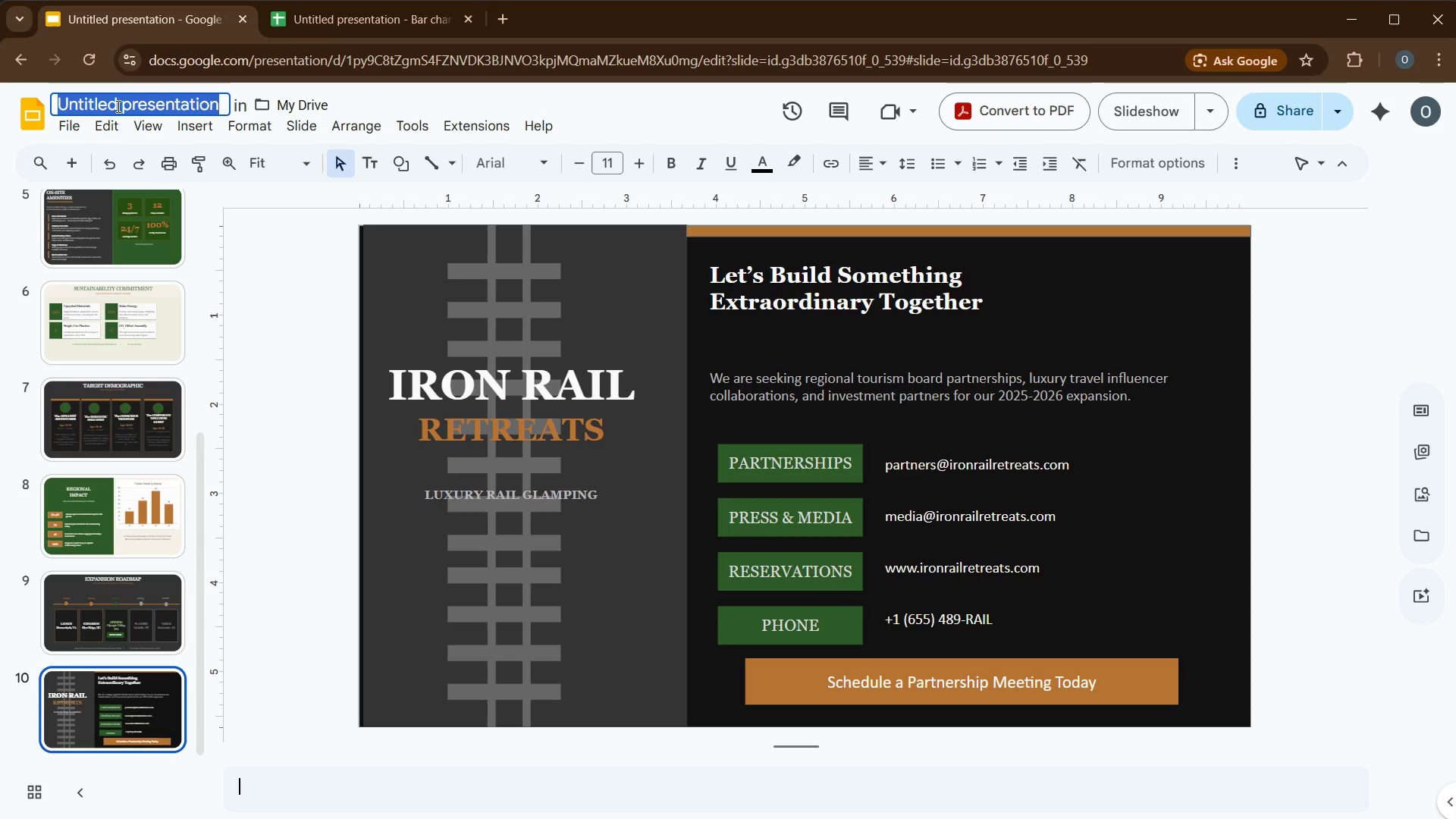 
wait(30.91)
 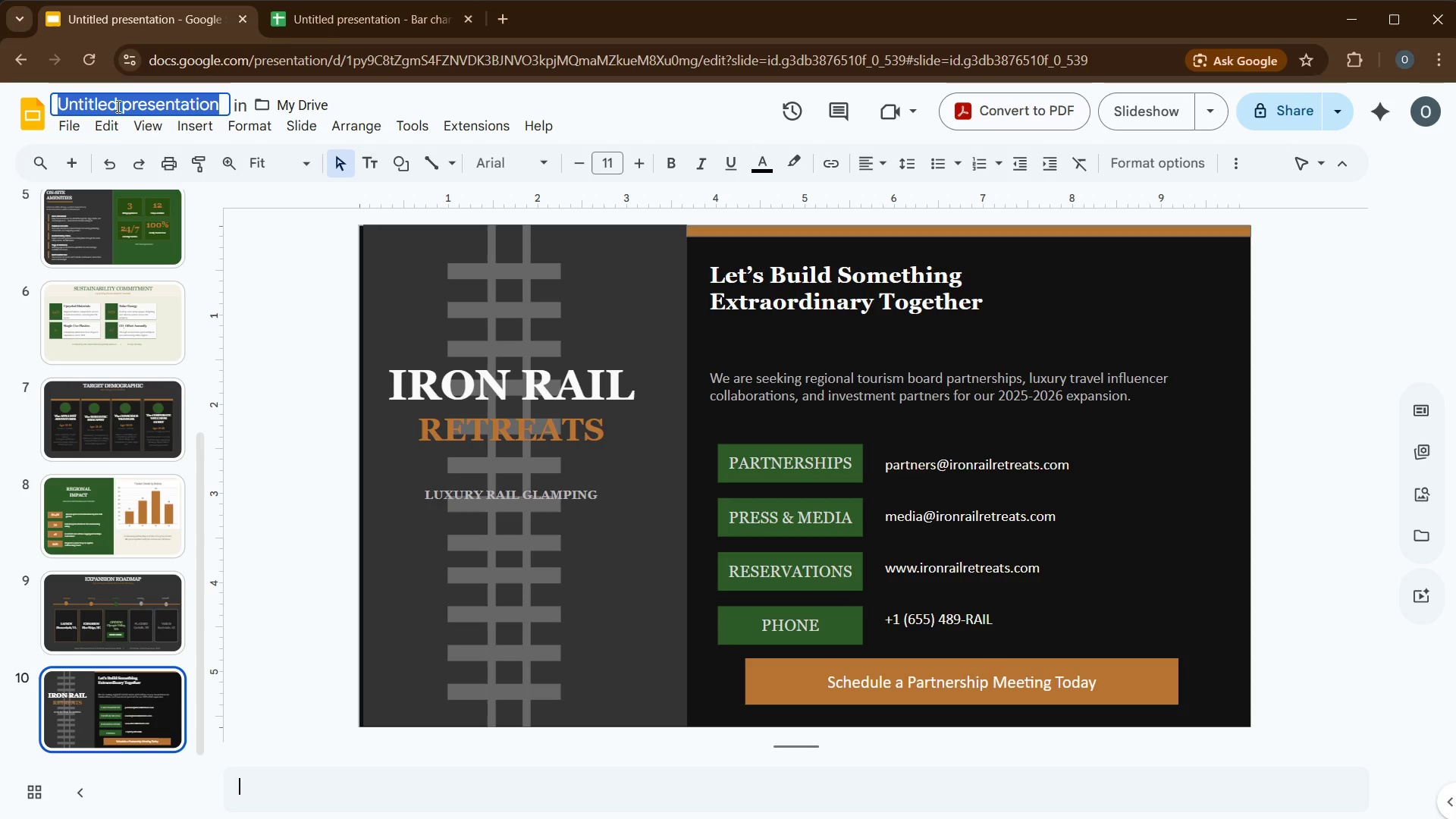 
type(Iron Rail Retreats I)
key(Backspace)
type(Overview)
 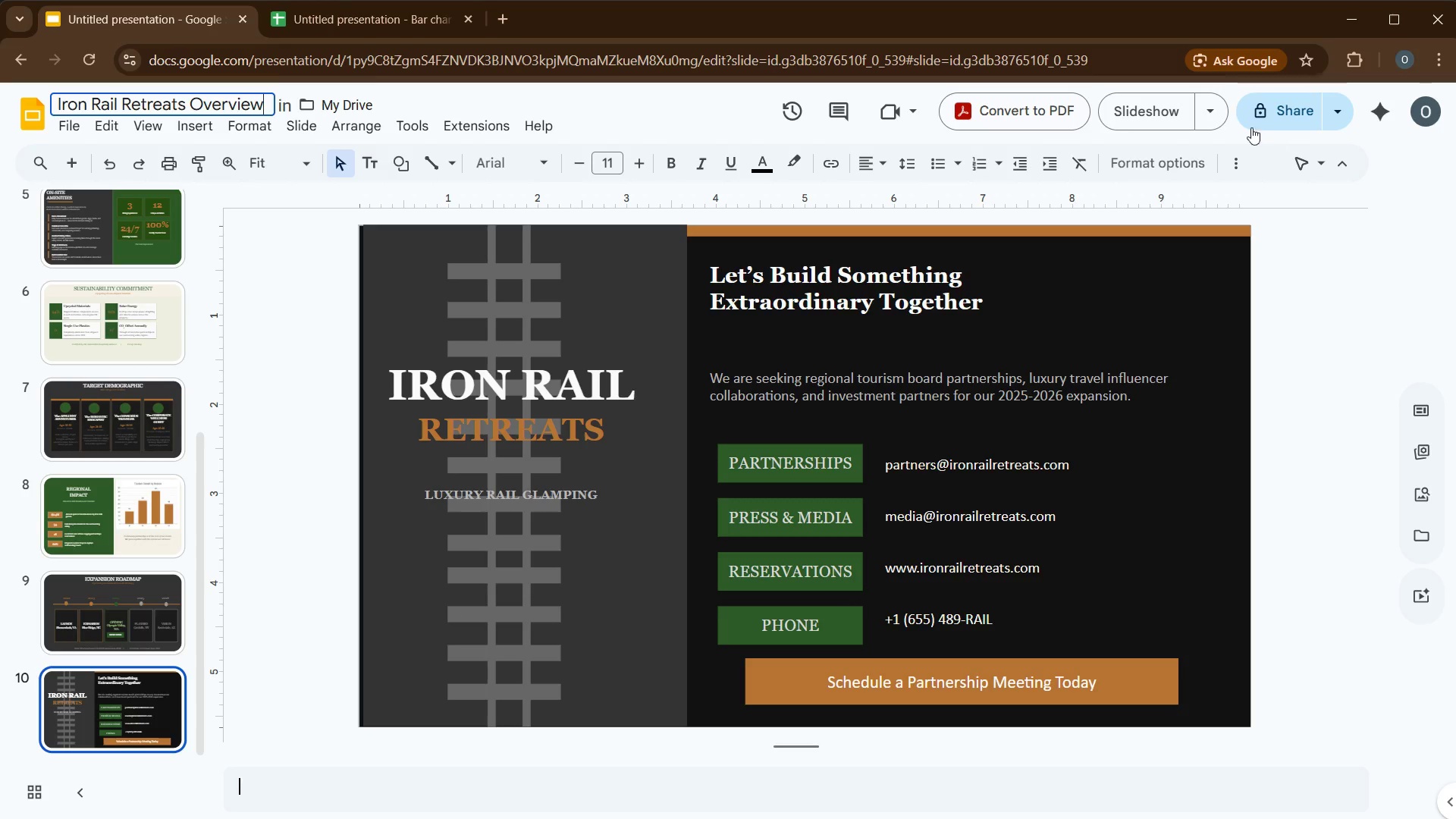 
left_click([1326, 368])
 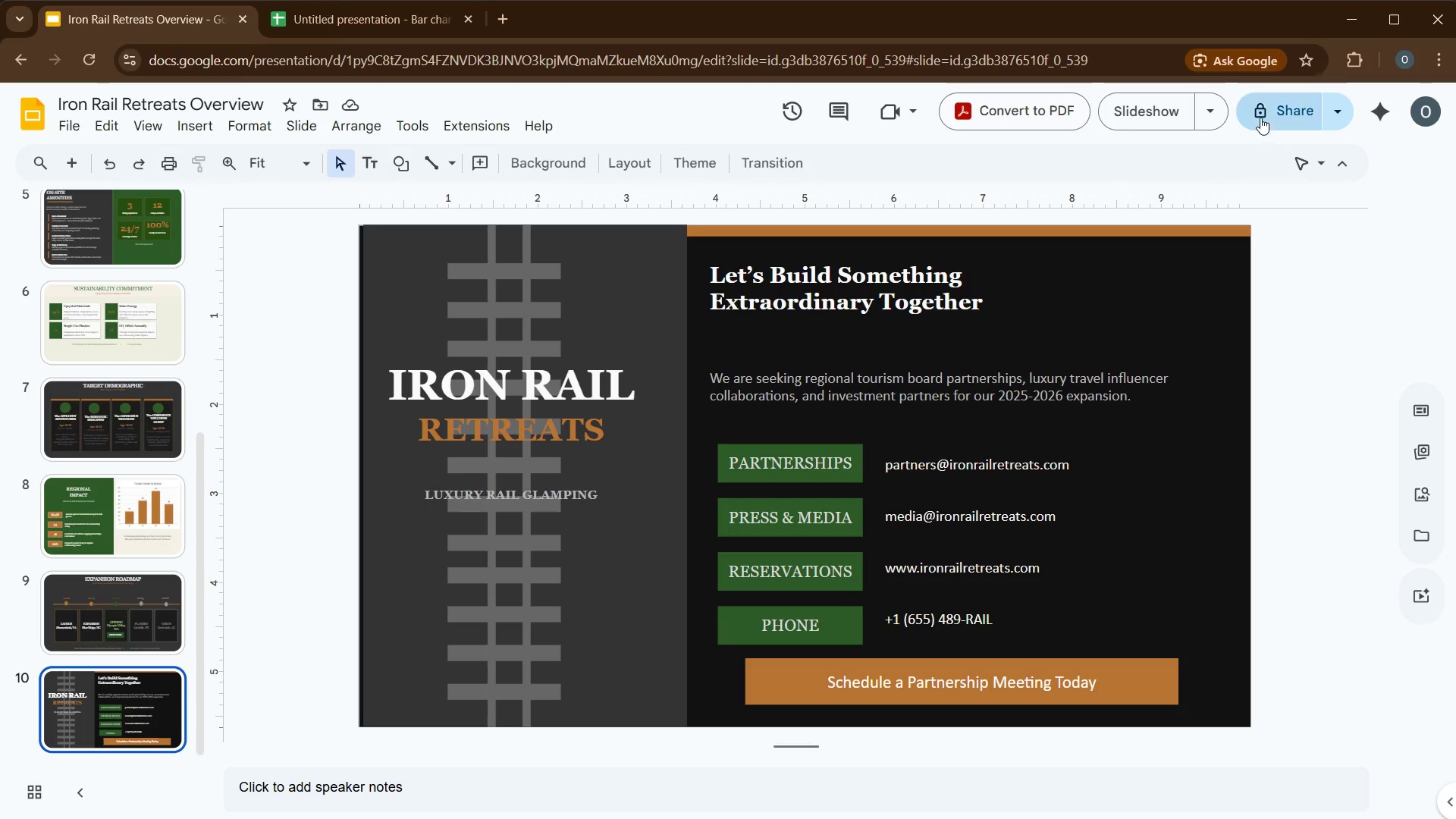 
left_click([1260, 118])
 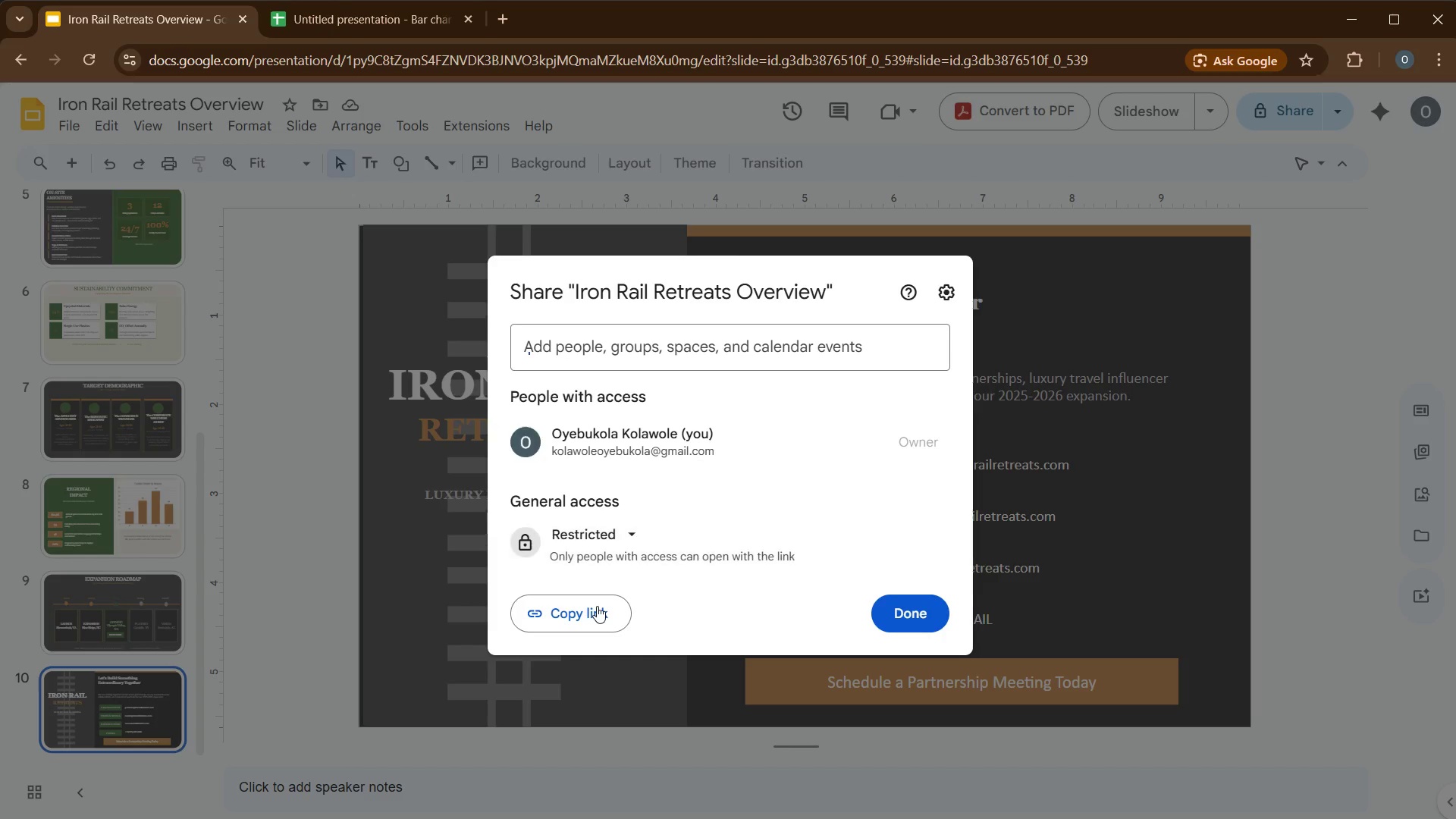 
left_click([617, 537])
 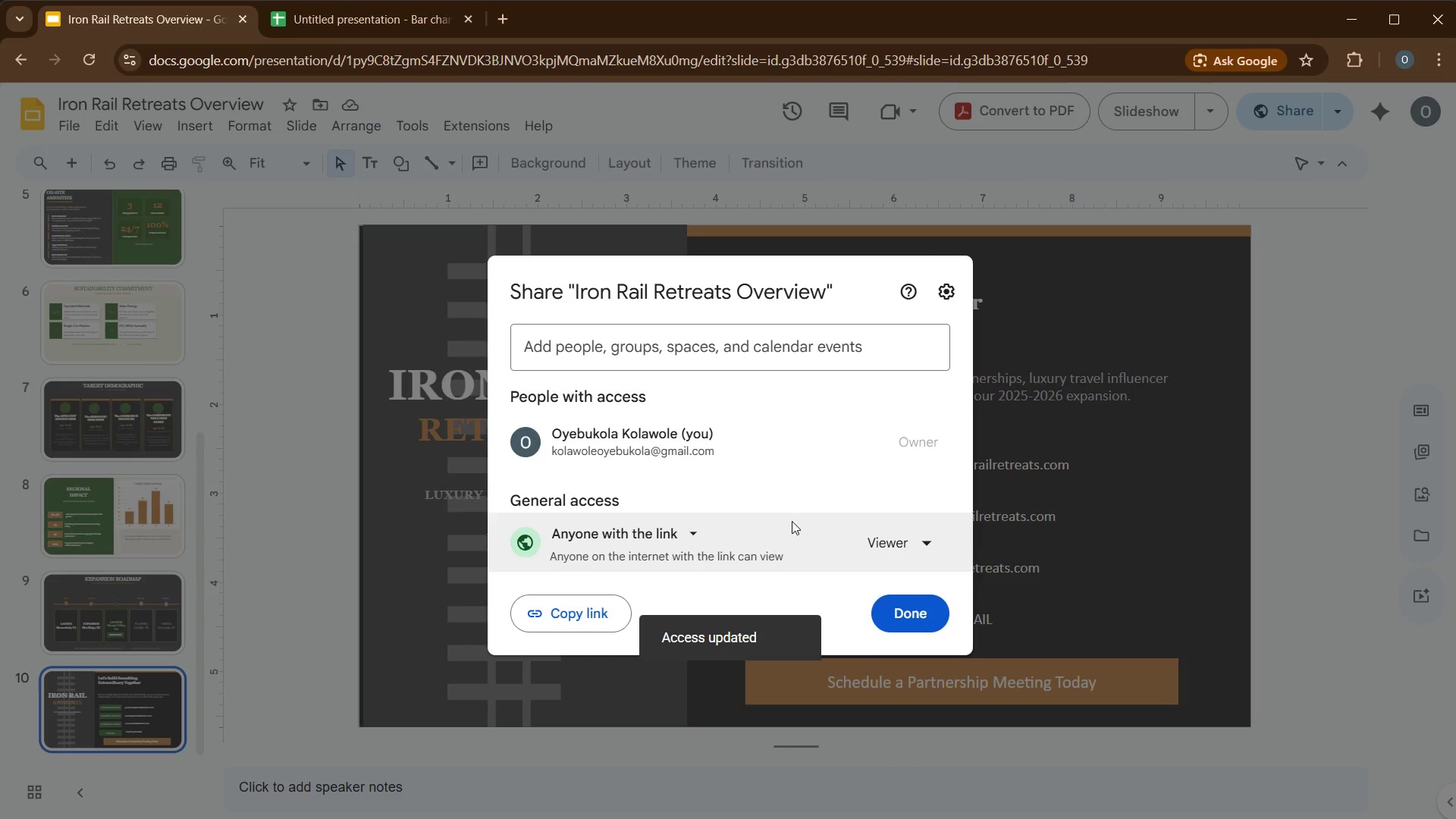 
left_click_drag(start_coordinate=[891, 539], to_coordinate=[893, 549])
 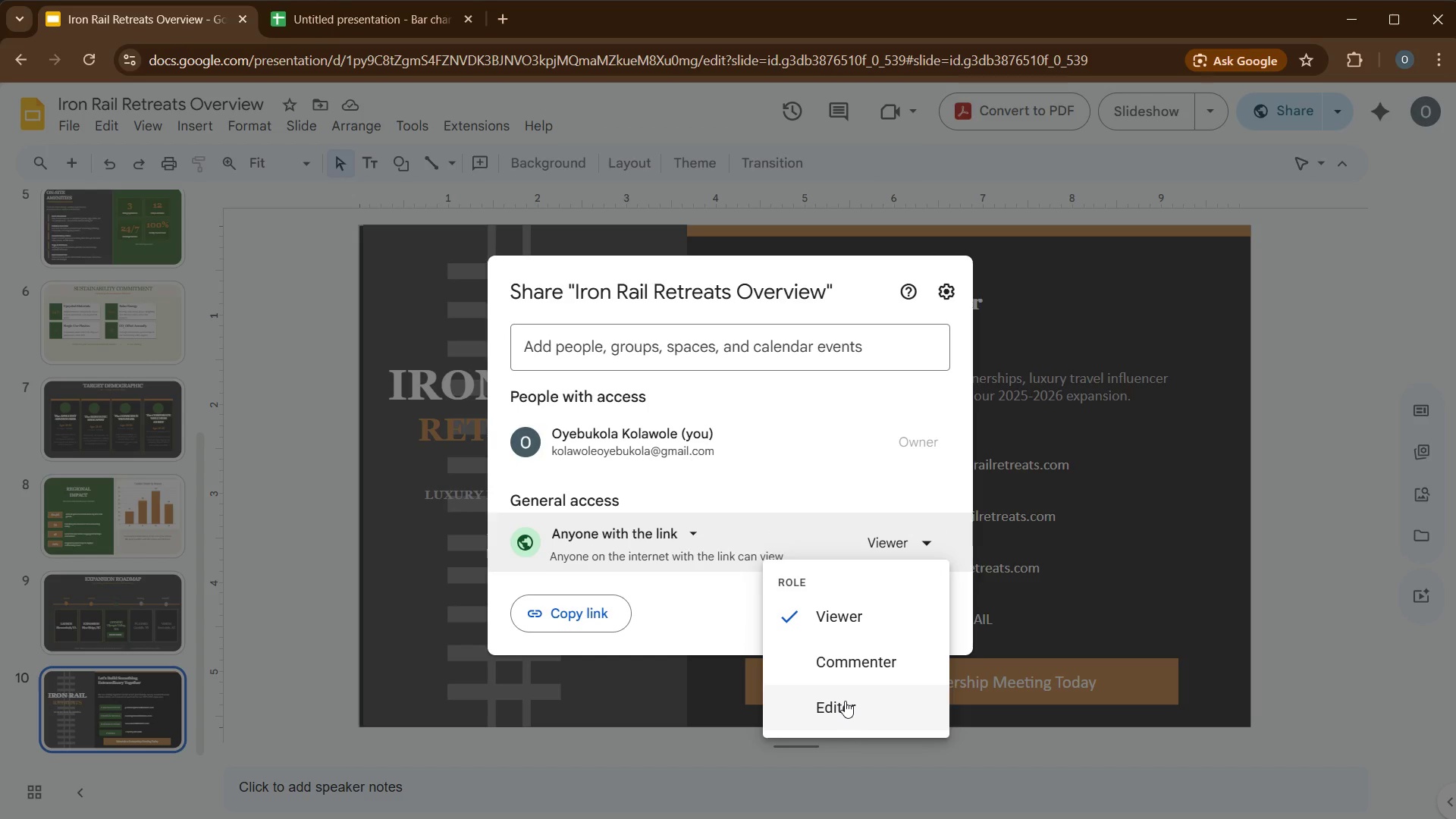 
left_click([845, 701])
 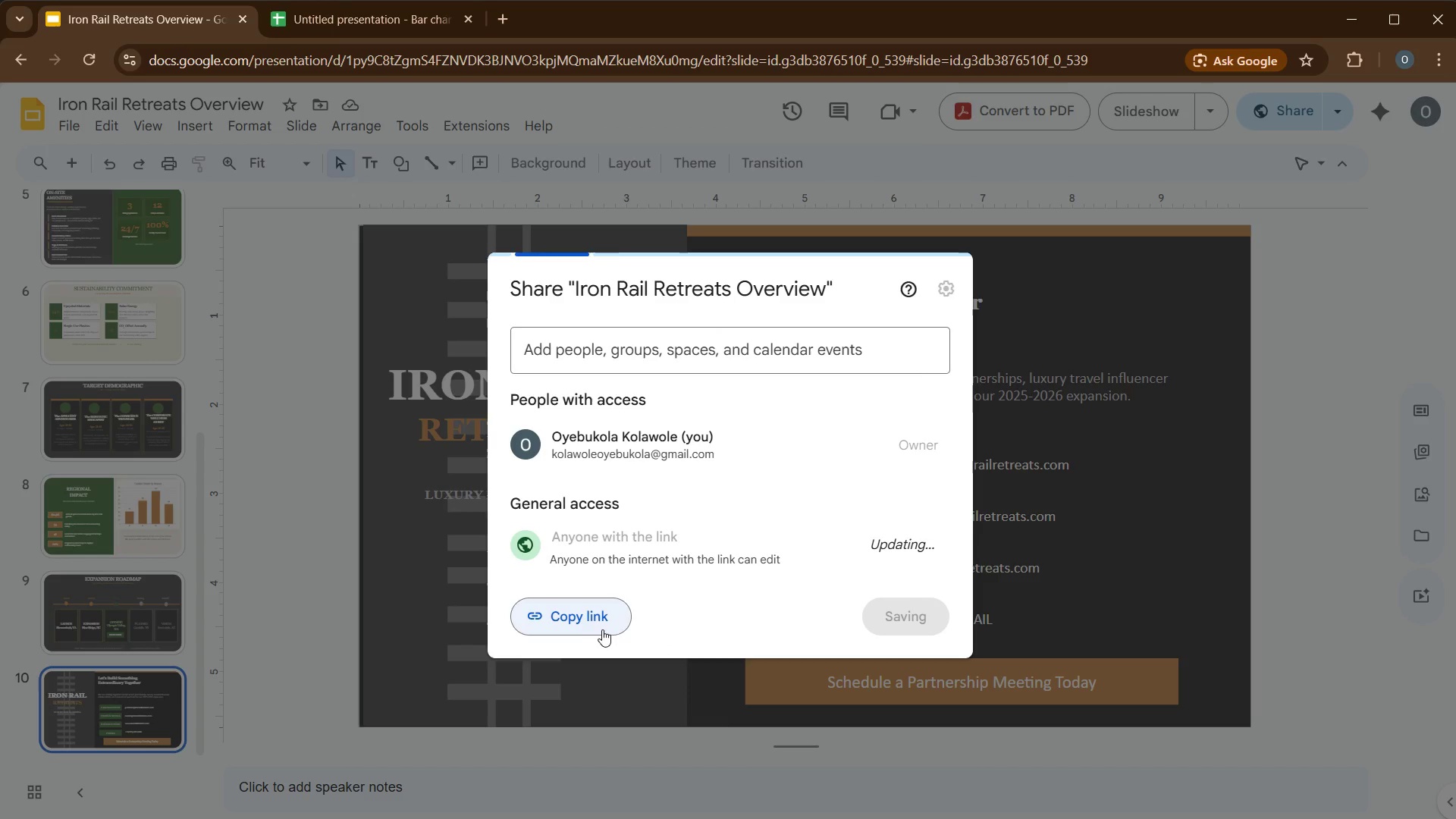 
mouse_move([698, 622])
 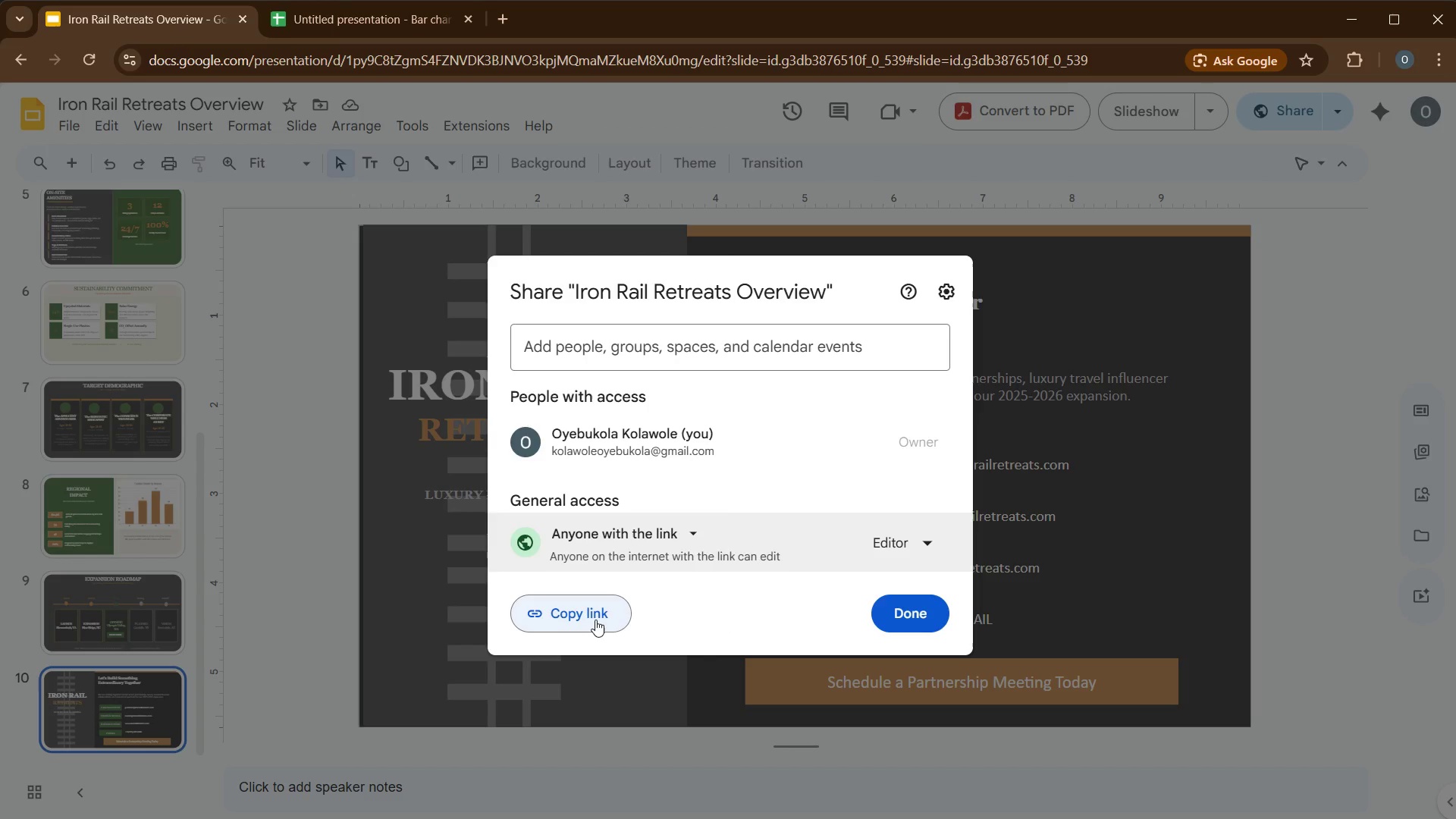 
left_click([595, 620])
 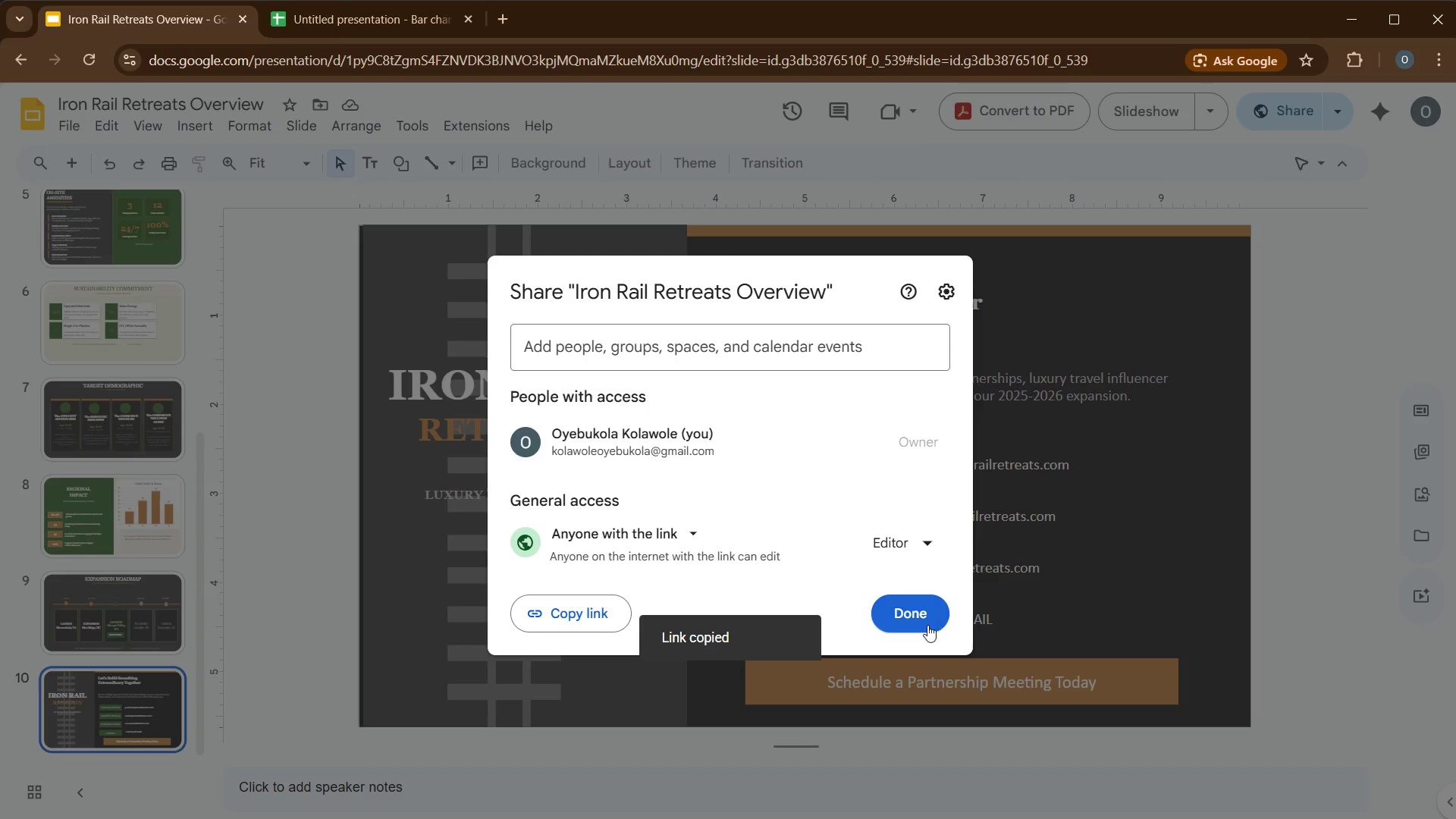 